 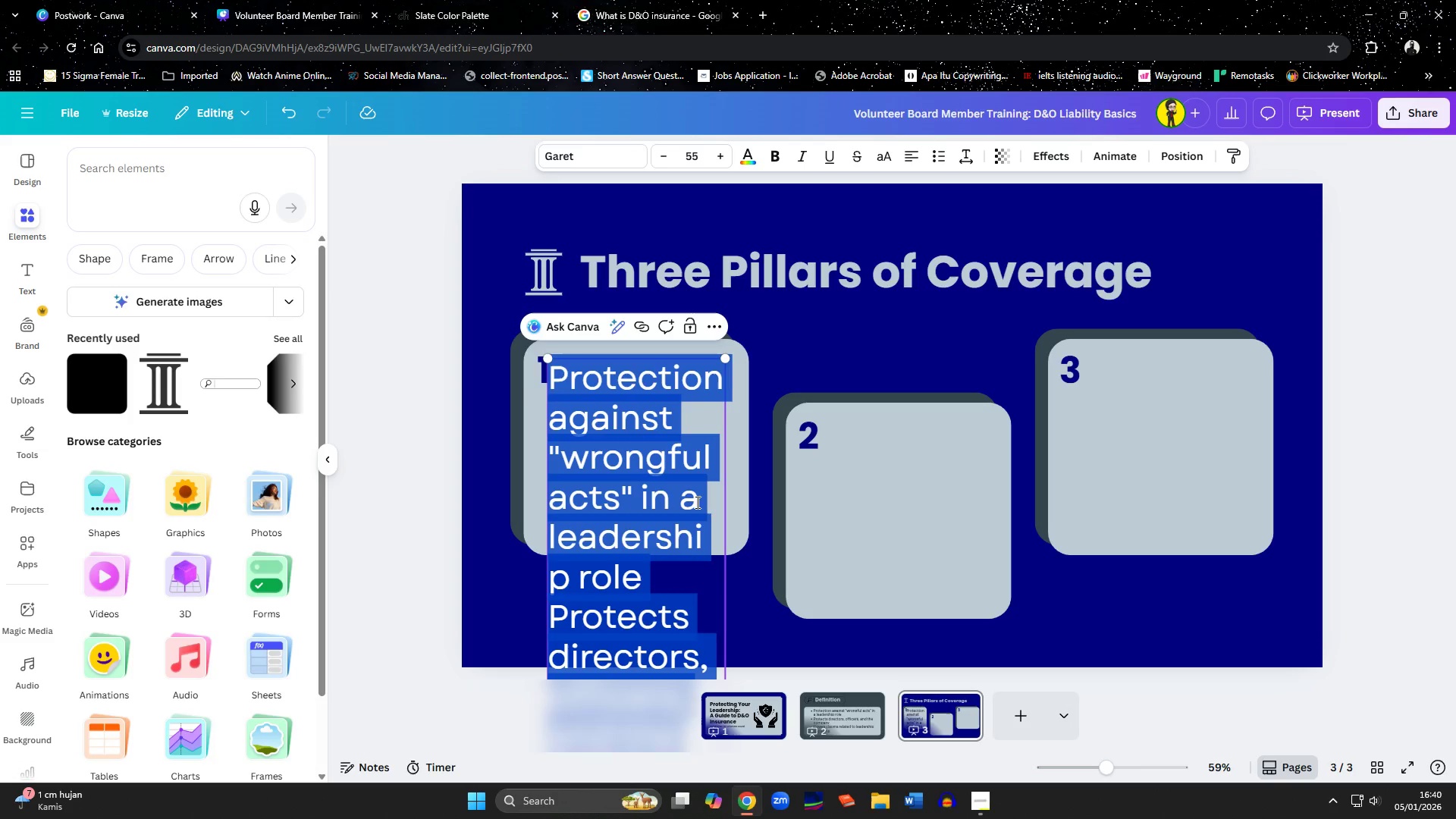 
key(Control+V)
 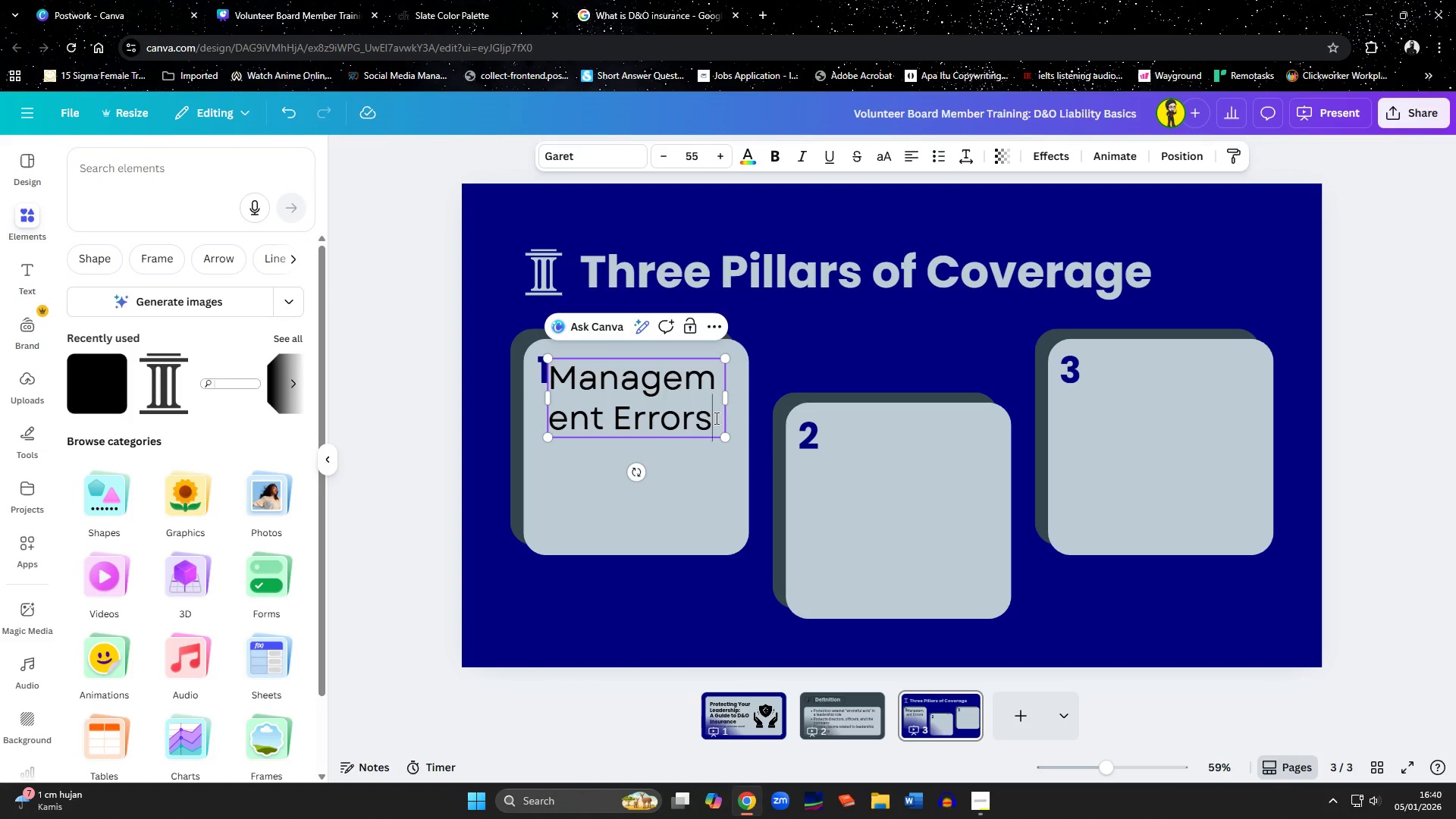 
left_click_drag(start_coordinate=[726, 403], to_coordinate=[723, 410])
 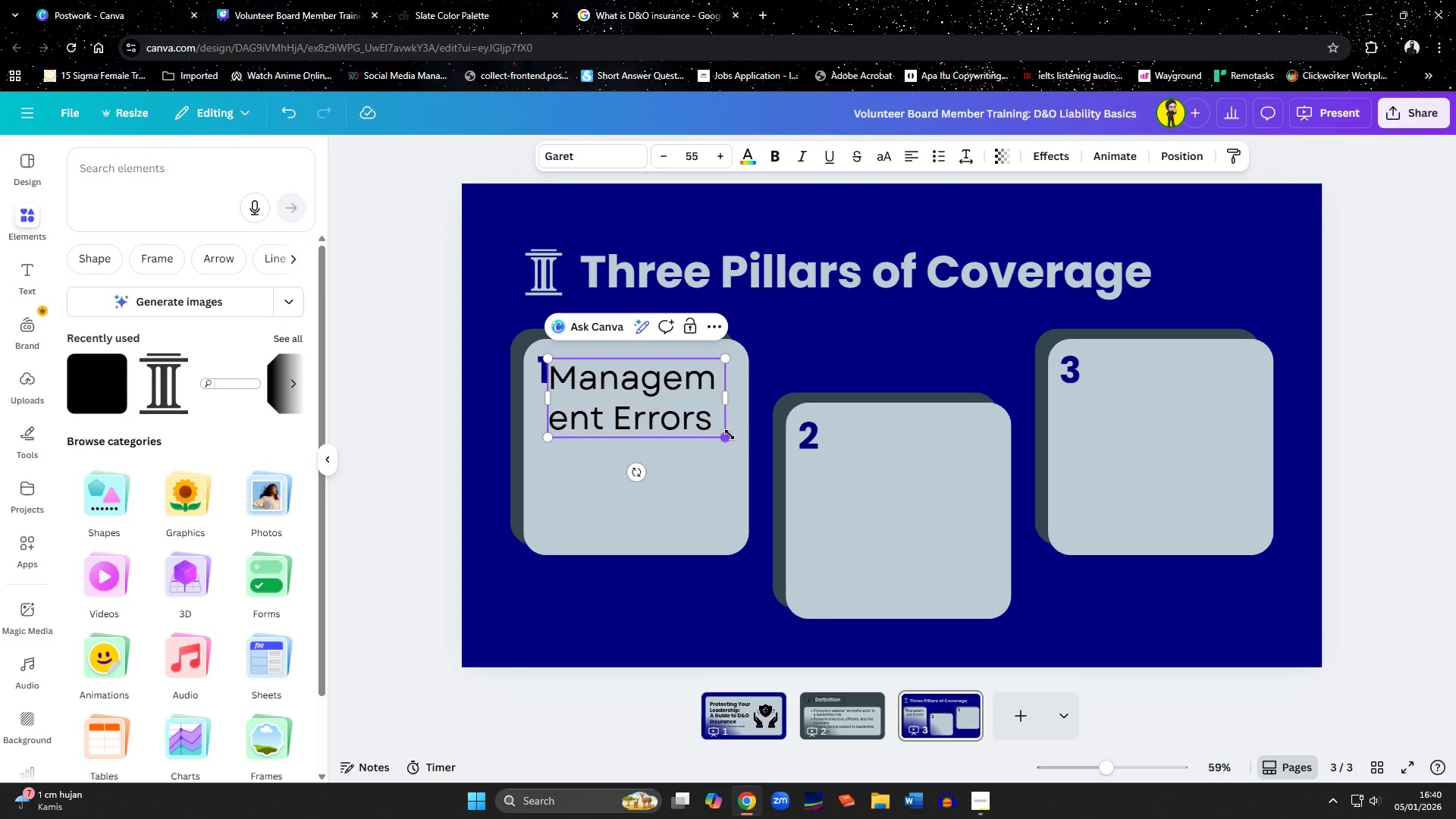 
left_click_drag(start_coordinate=[730, 440], to_coordinate=[730, 456])
 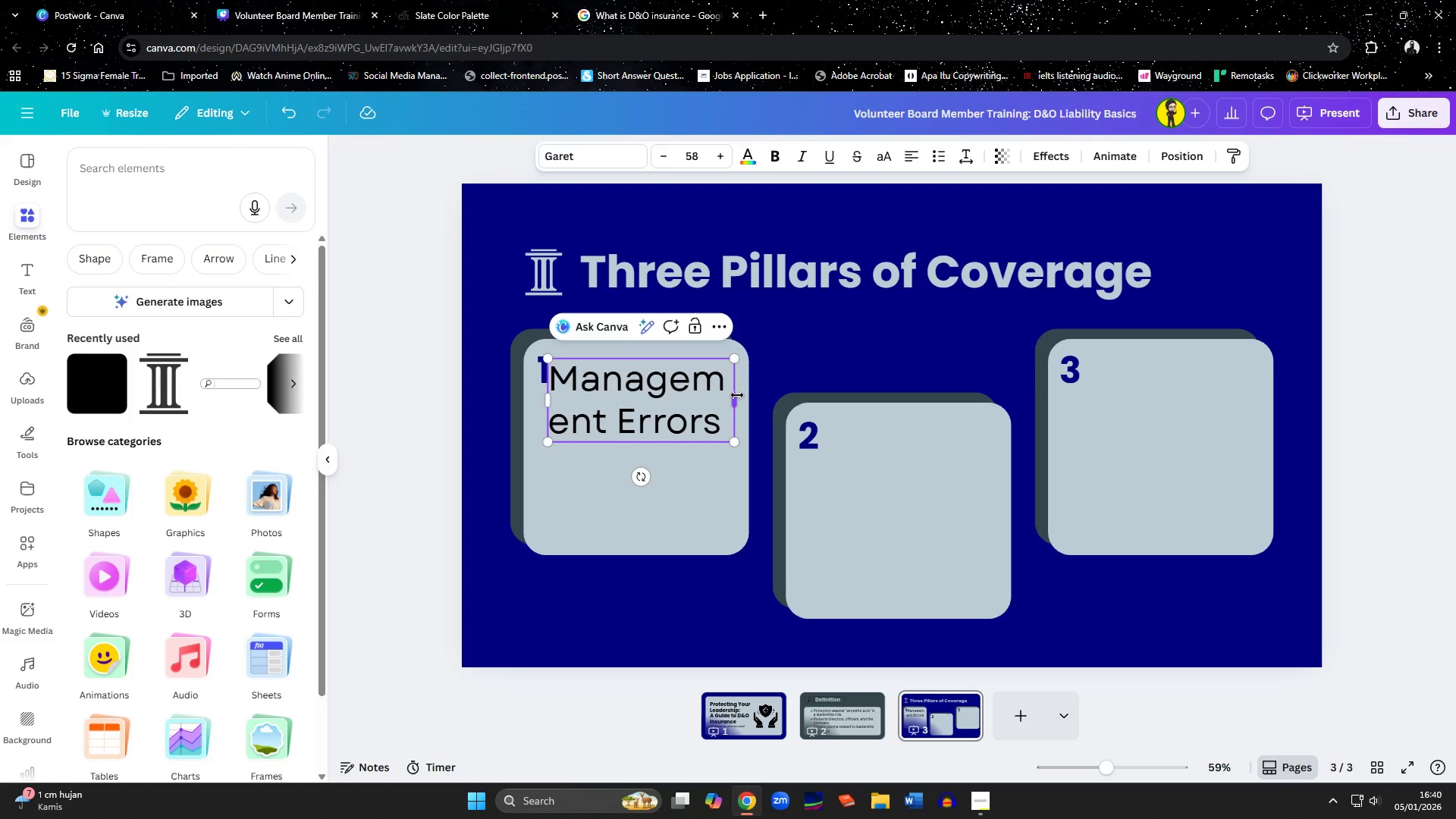 
left_click_drag(start_coordinate=[737, 395], to_coordinate=[805, 415])
 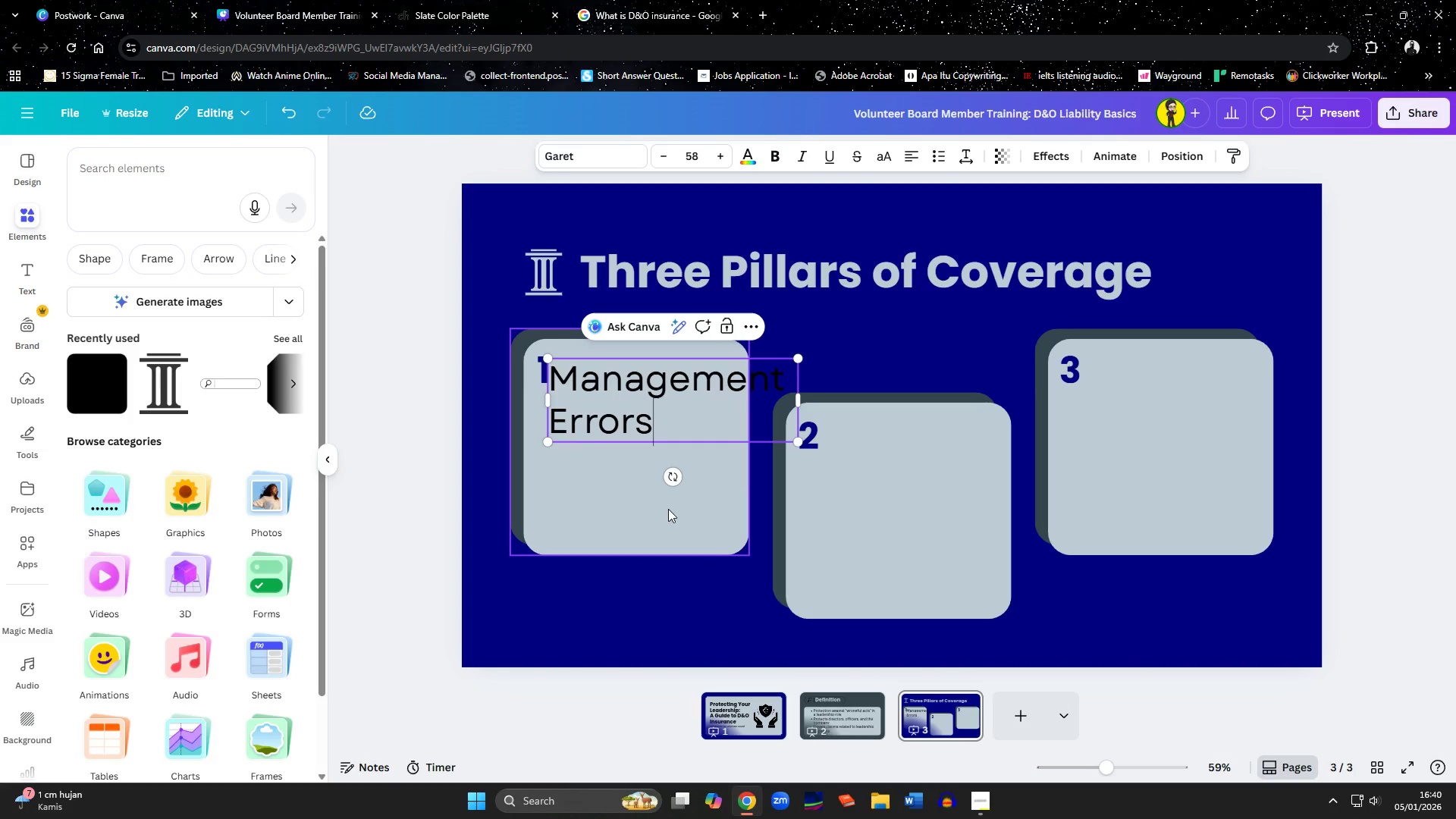 
left_click([661, 529])
 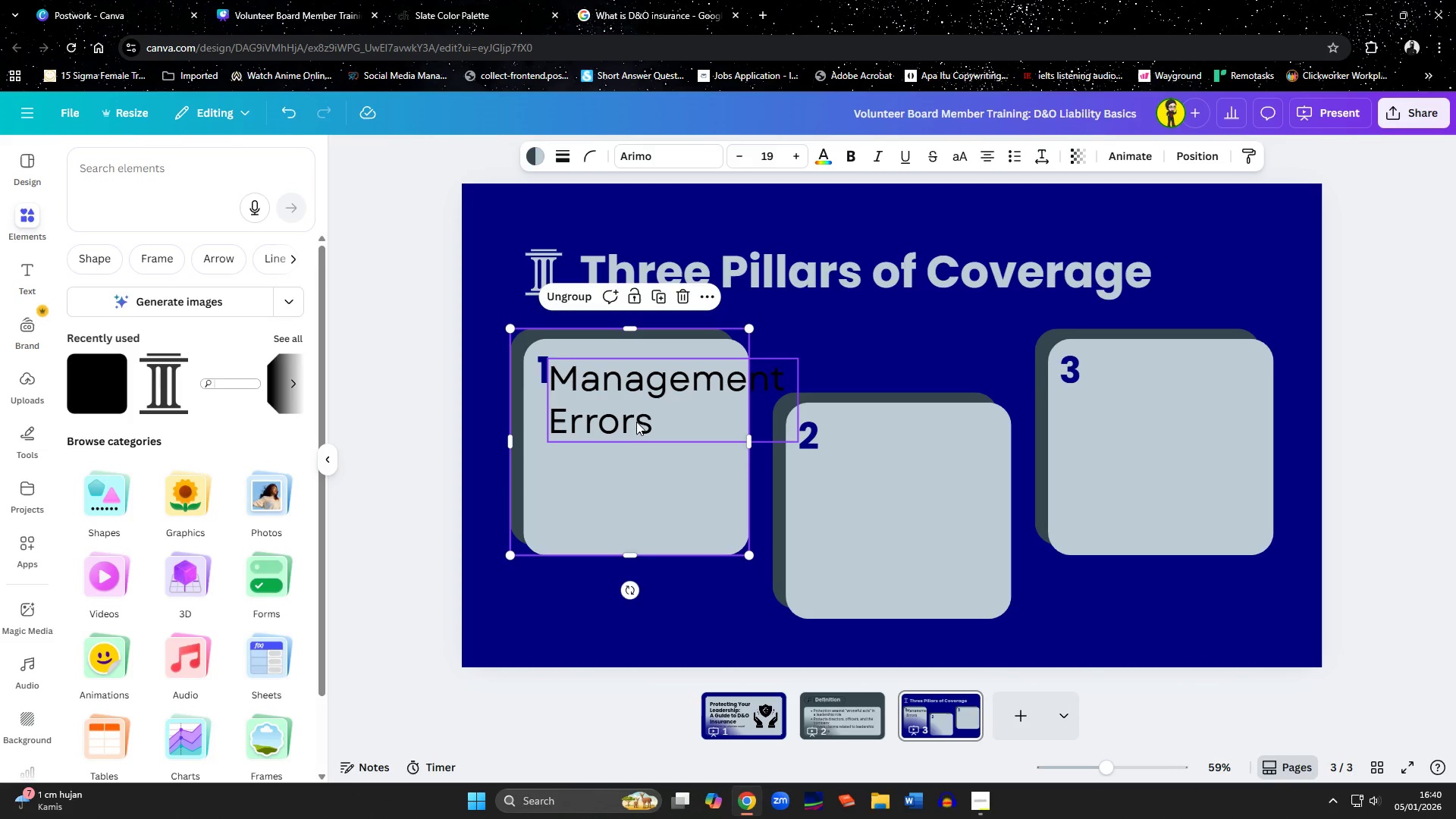 
left_click_drag(start_coordinate=[635, 416], to_coordinate=[621, 468])
 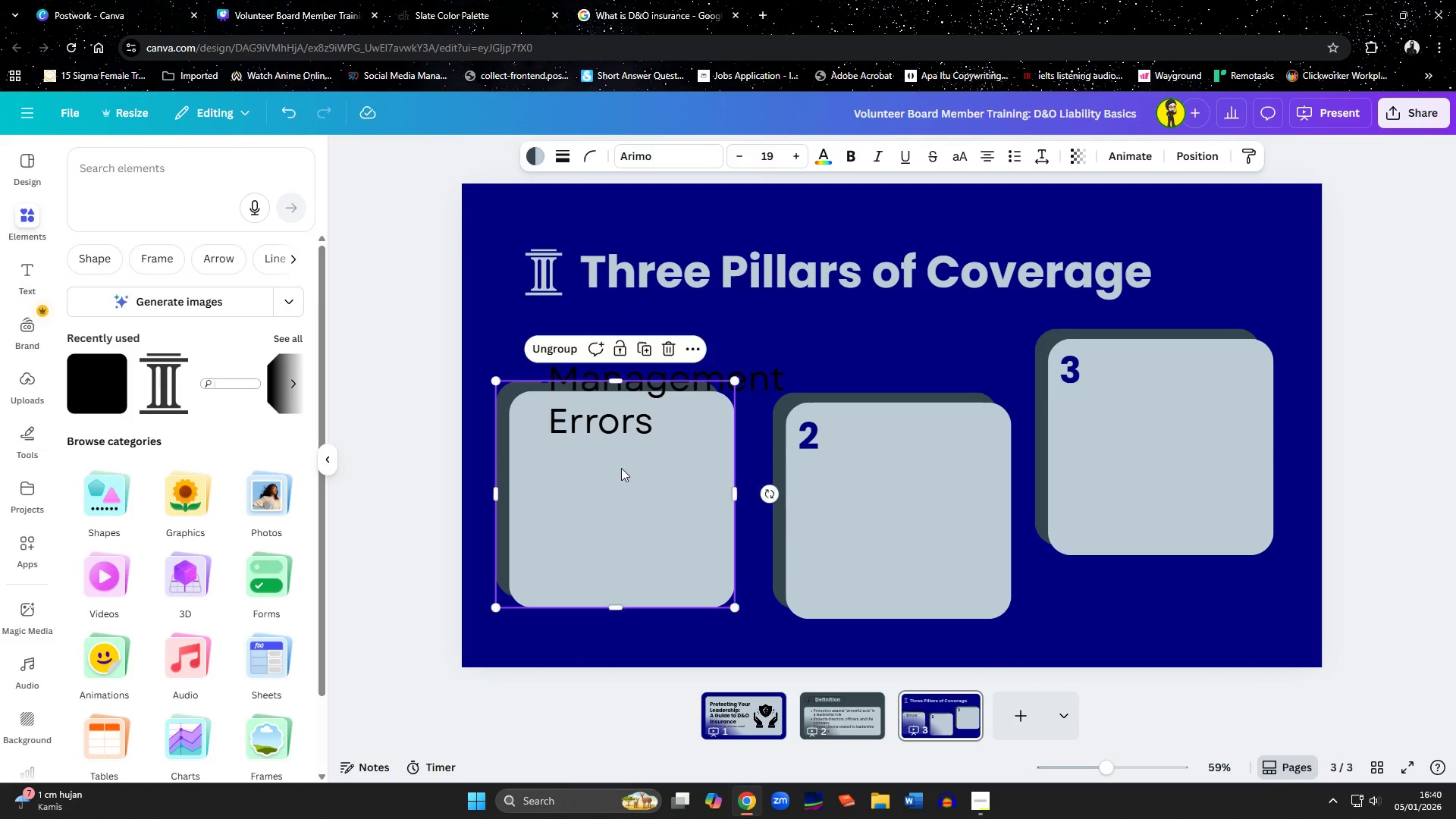 
key(Control+Z)
 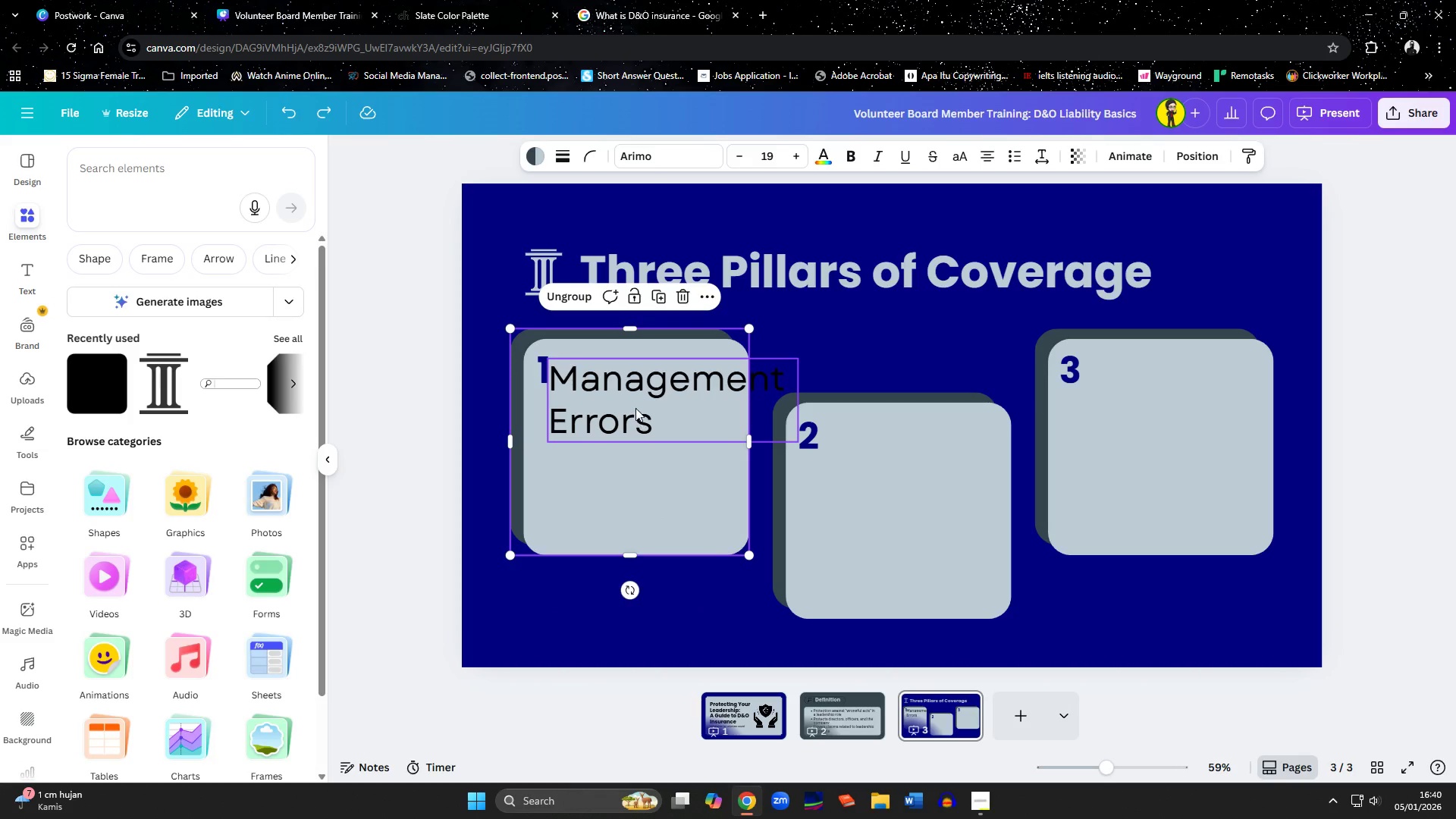 
left_click([635, 400])
 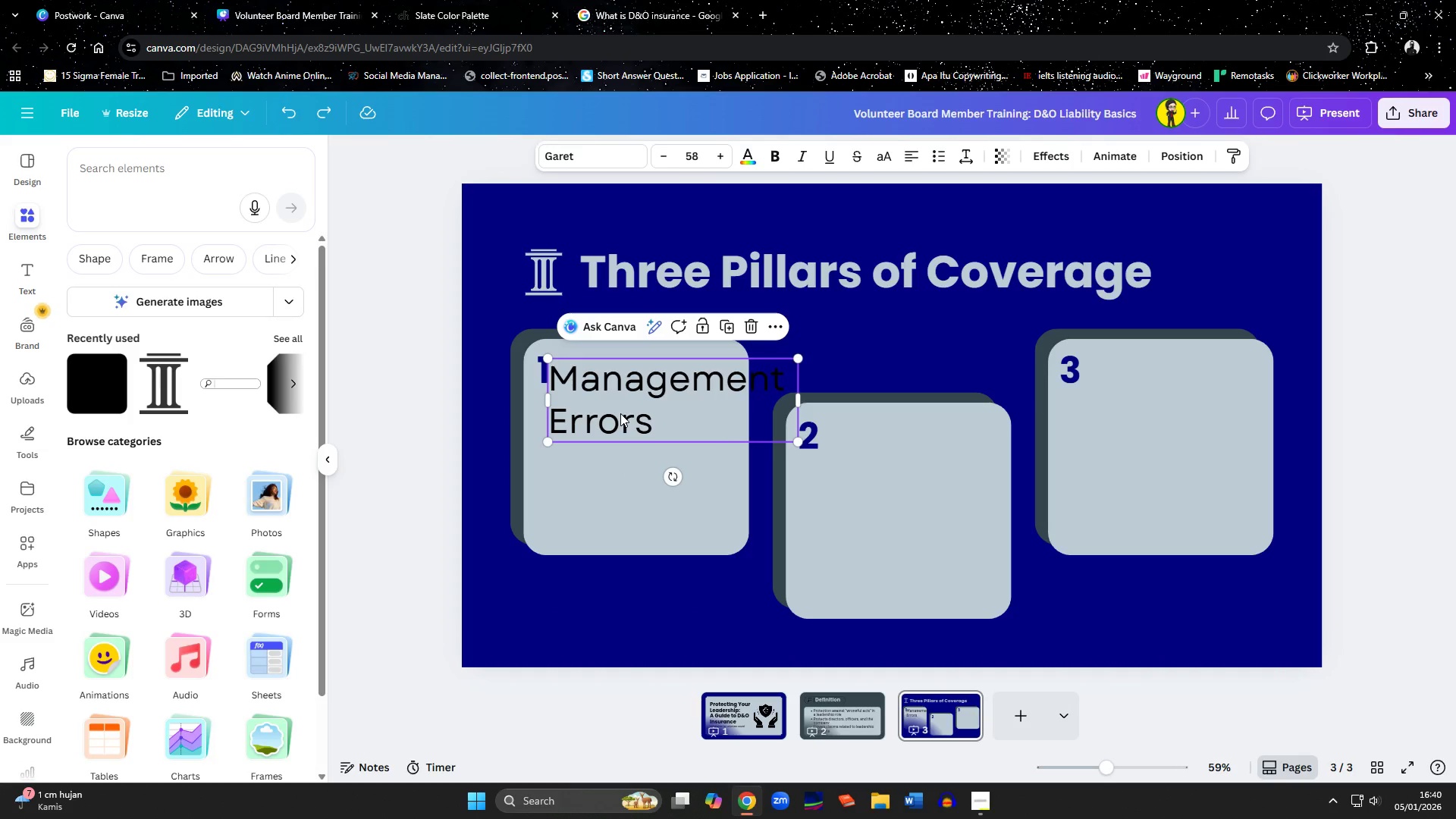 
left_click_drag(start_coordinate=[620, 413], to_coordinate=[604, 453])
 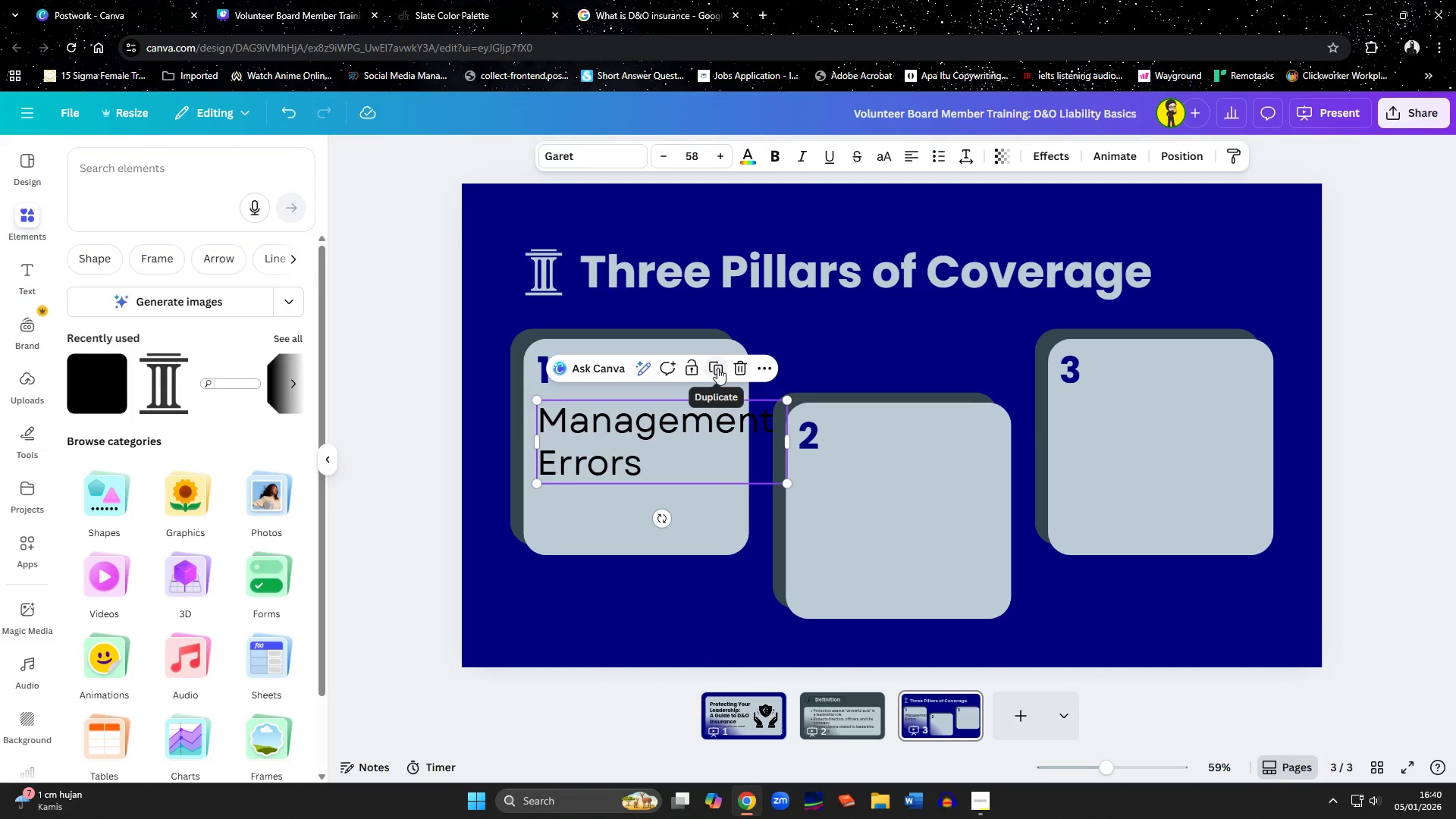 
wait(6.08)
 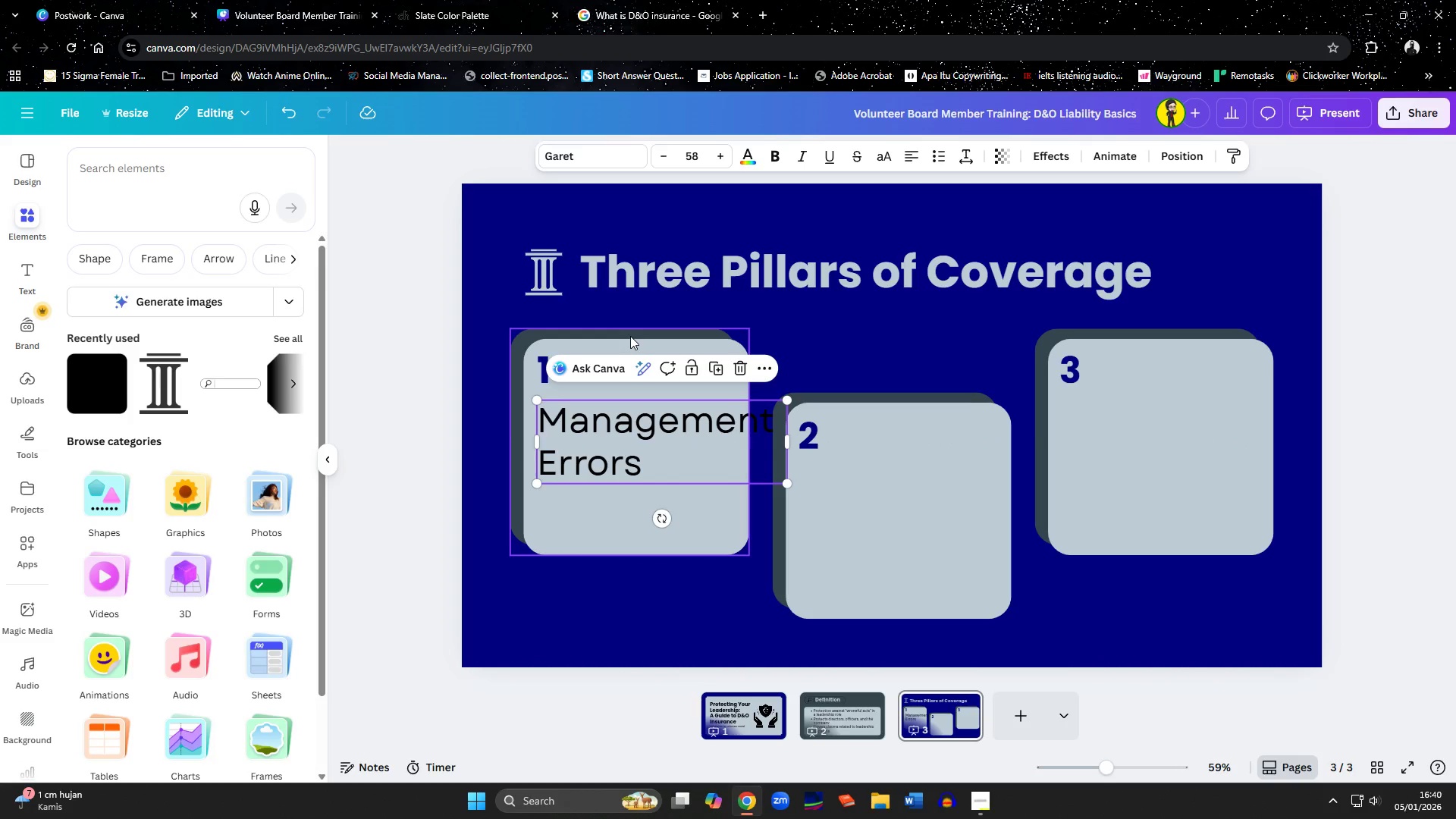 
left_click([567, 527])
 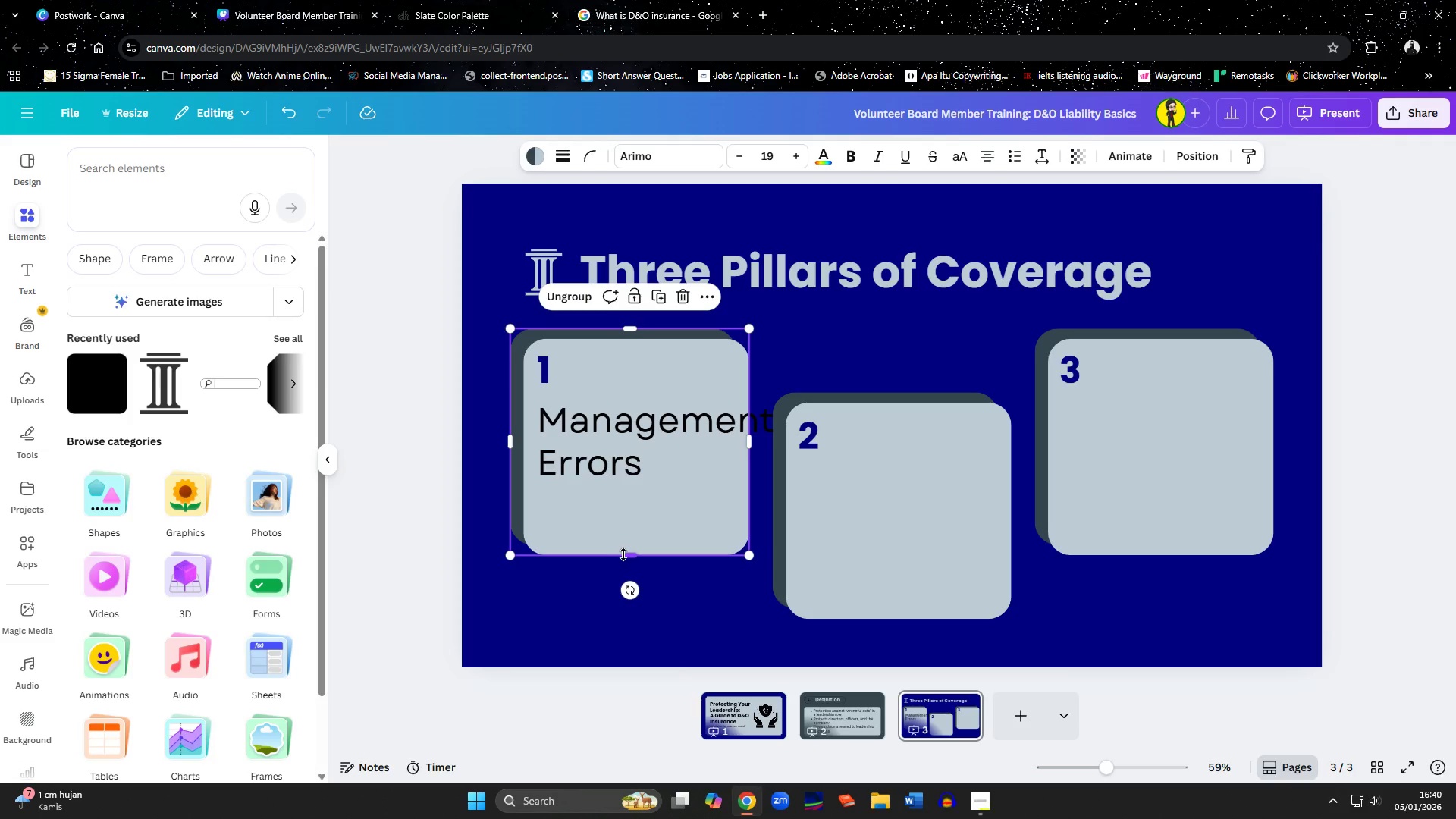 
left_click_drag(start_coordinate=[624, 554], to_coordinate=[637, 514])
 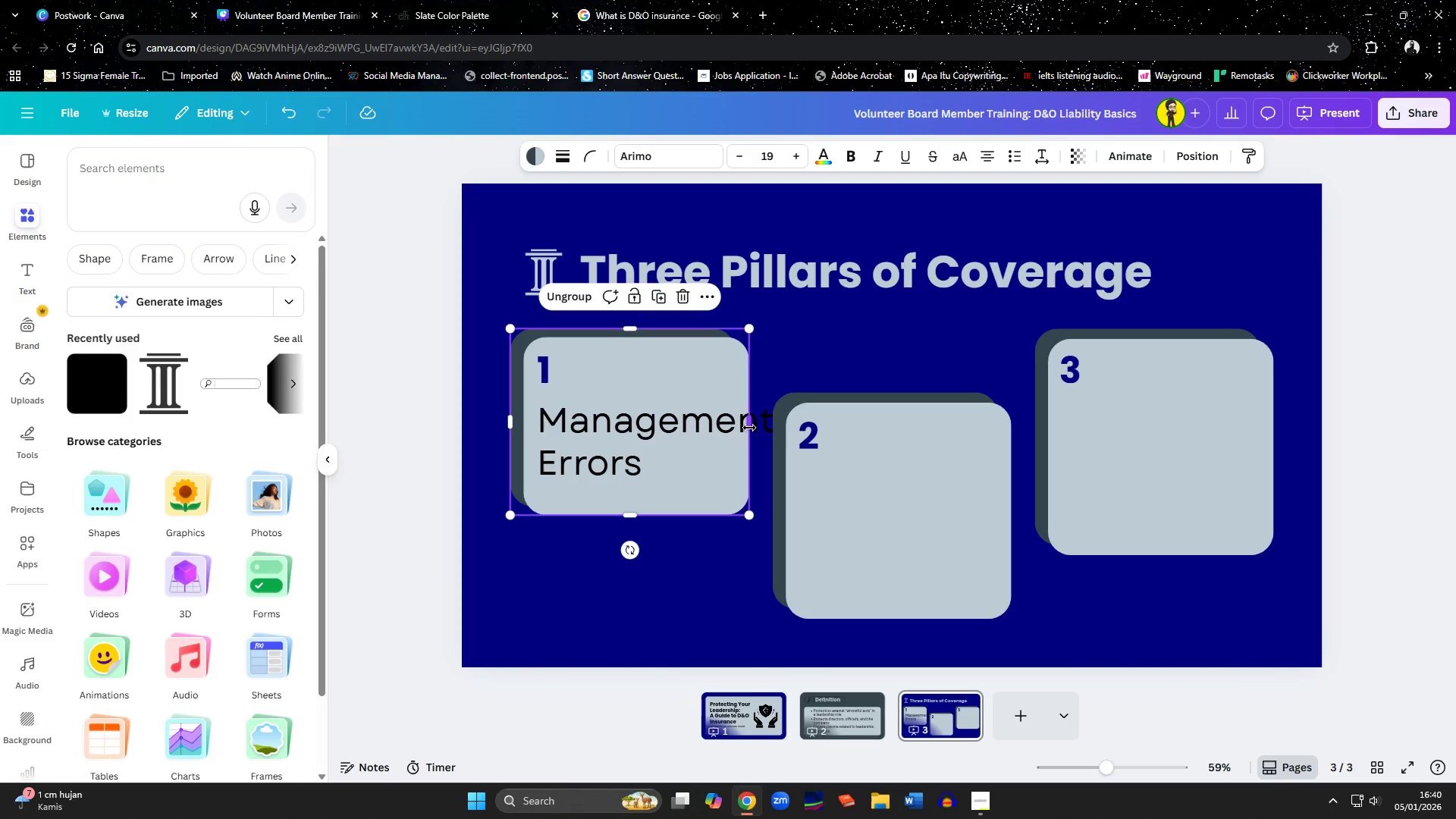 
left_click_drag(start_coordinate=[749, 427], to_coordinate=[789, 440])
 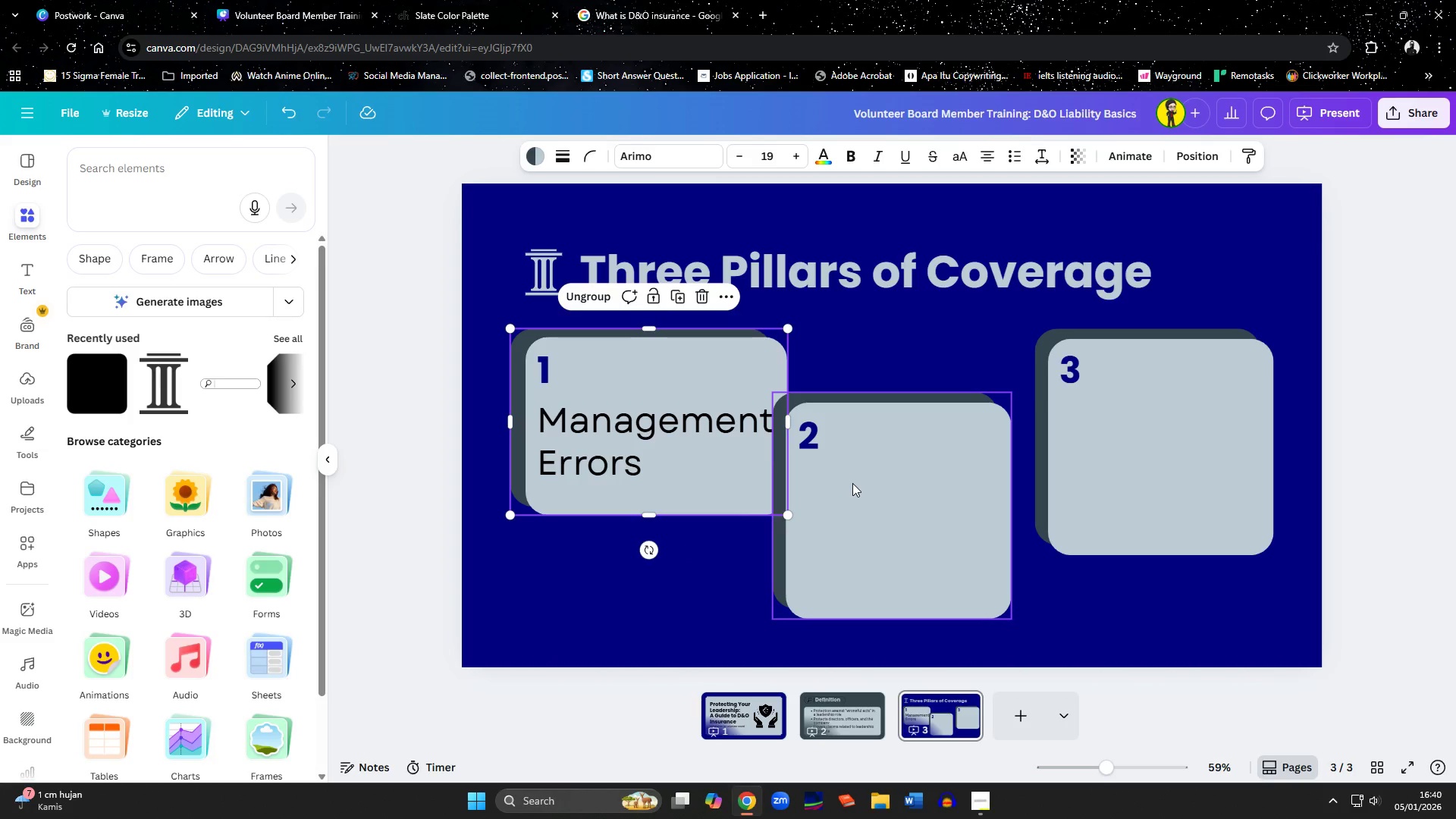 
left_click_drag(start_coordinate=[852, 485], to_coordinate=[865, 489])
 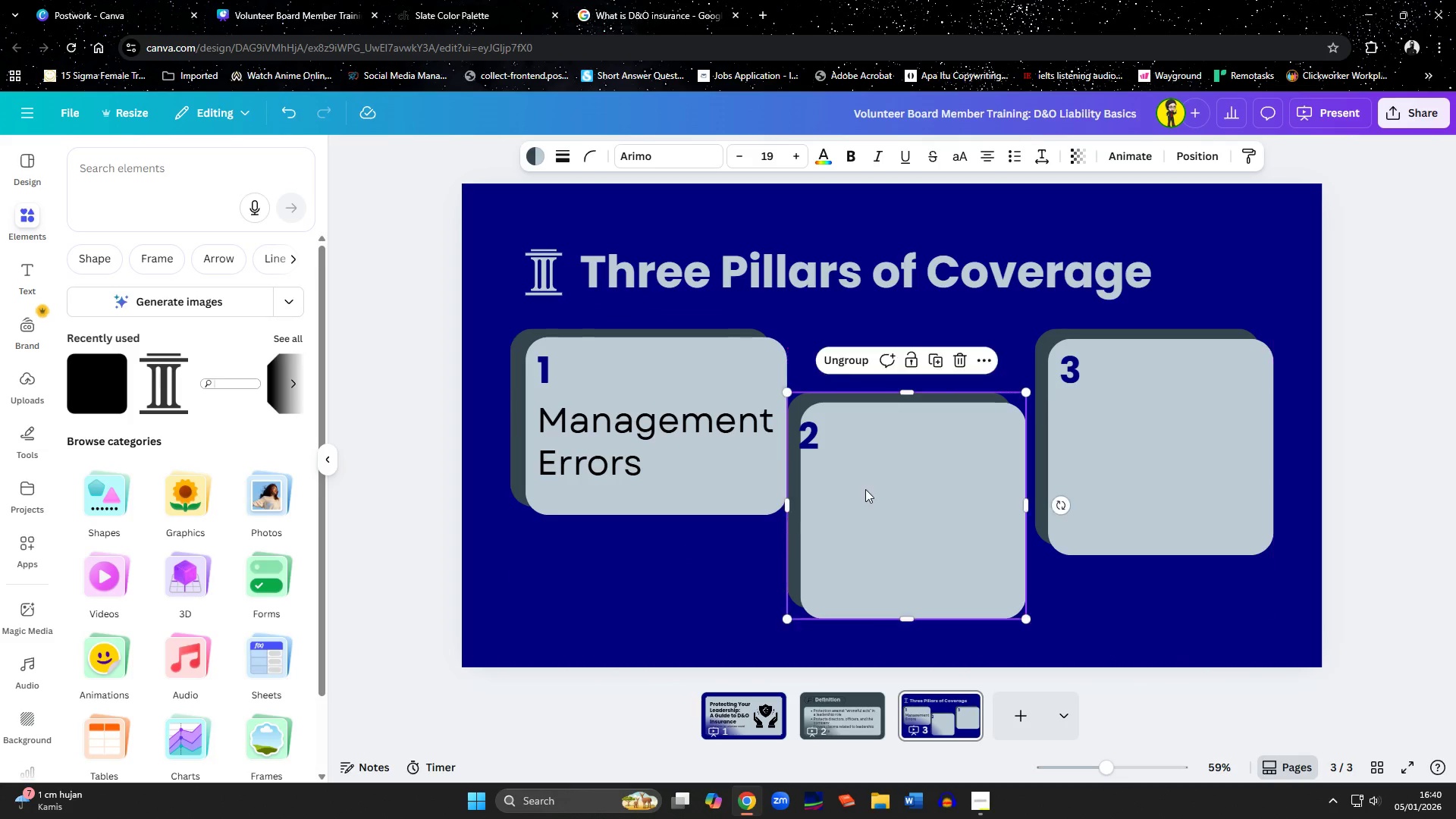 
key(Control+Z)
 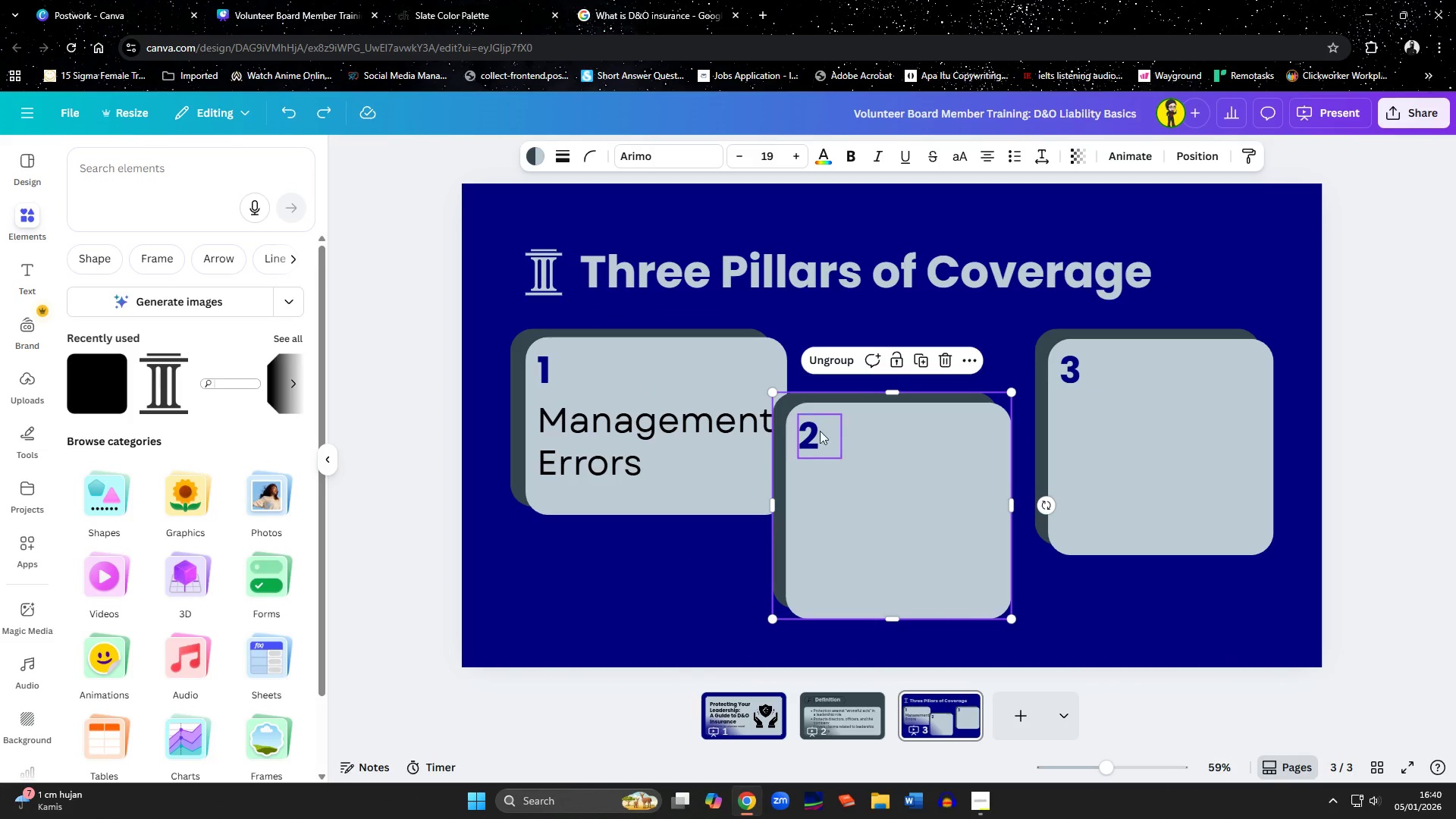 
hold_key(key=ShiftLeft, duration=0.72)
left_click([811, 435])
 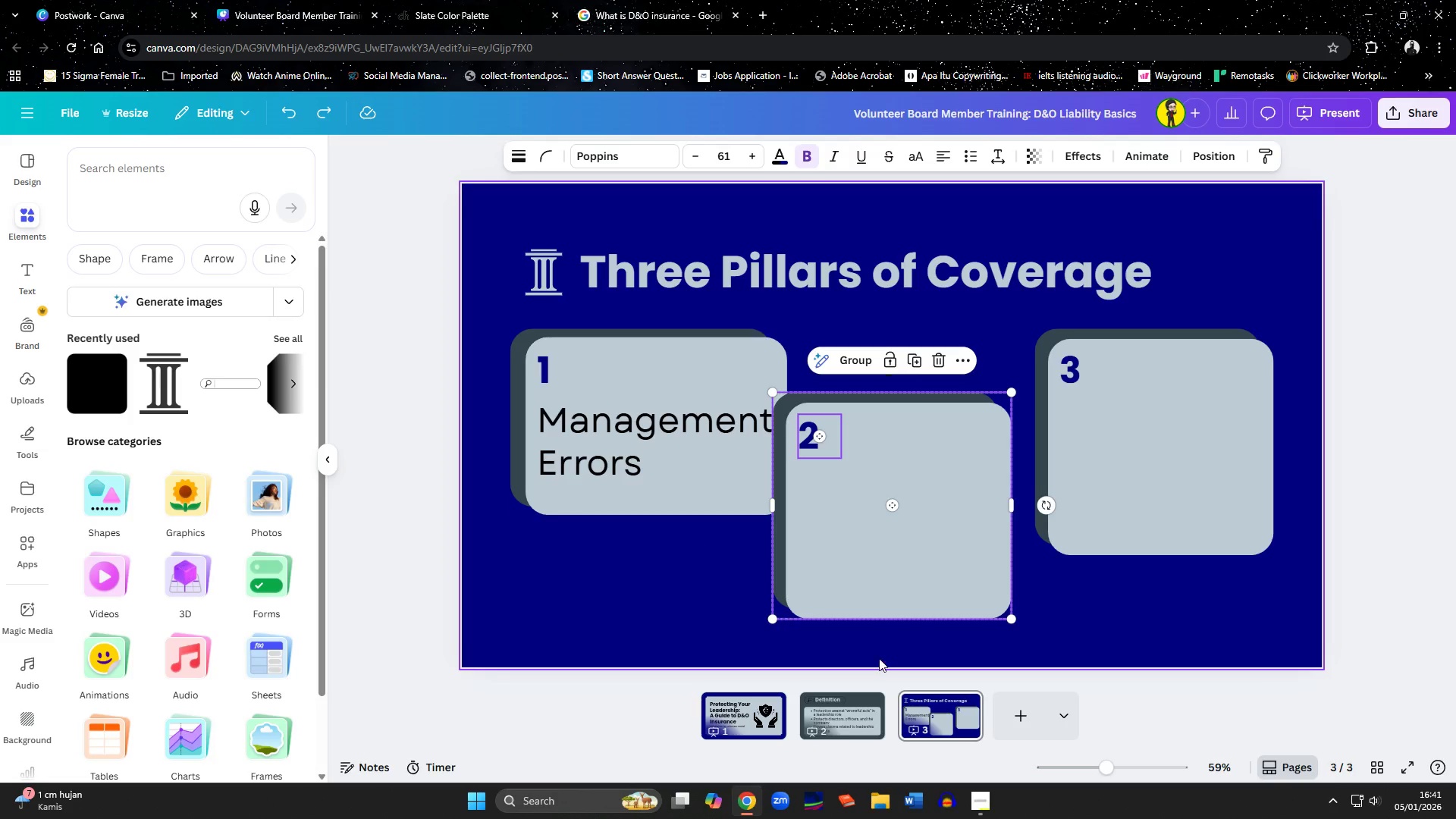 
left_click([988, 797])